 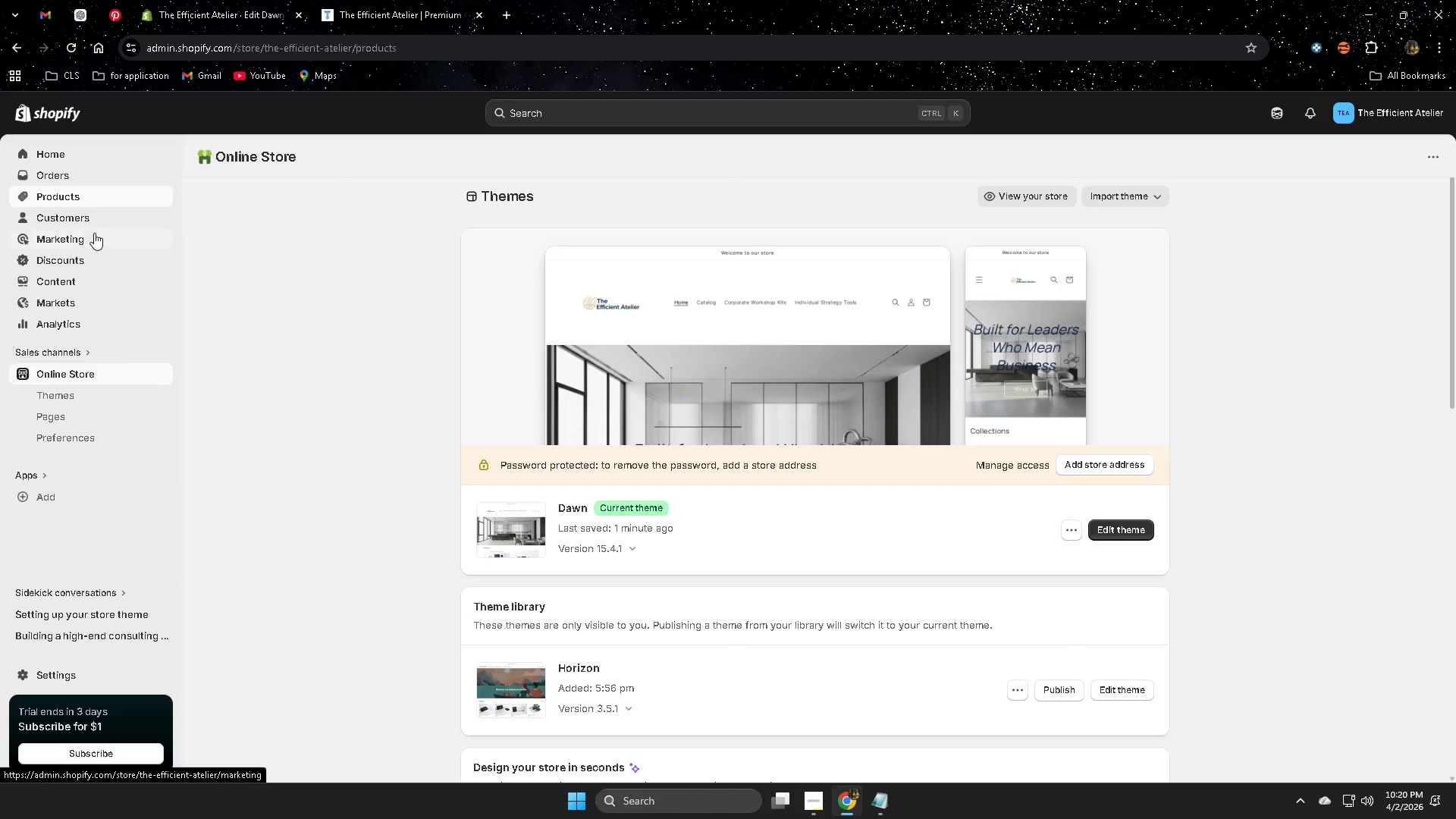 
left_click([93, 219])
 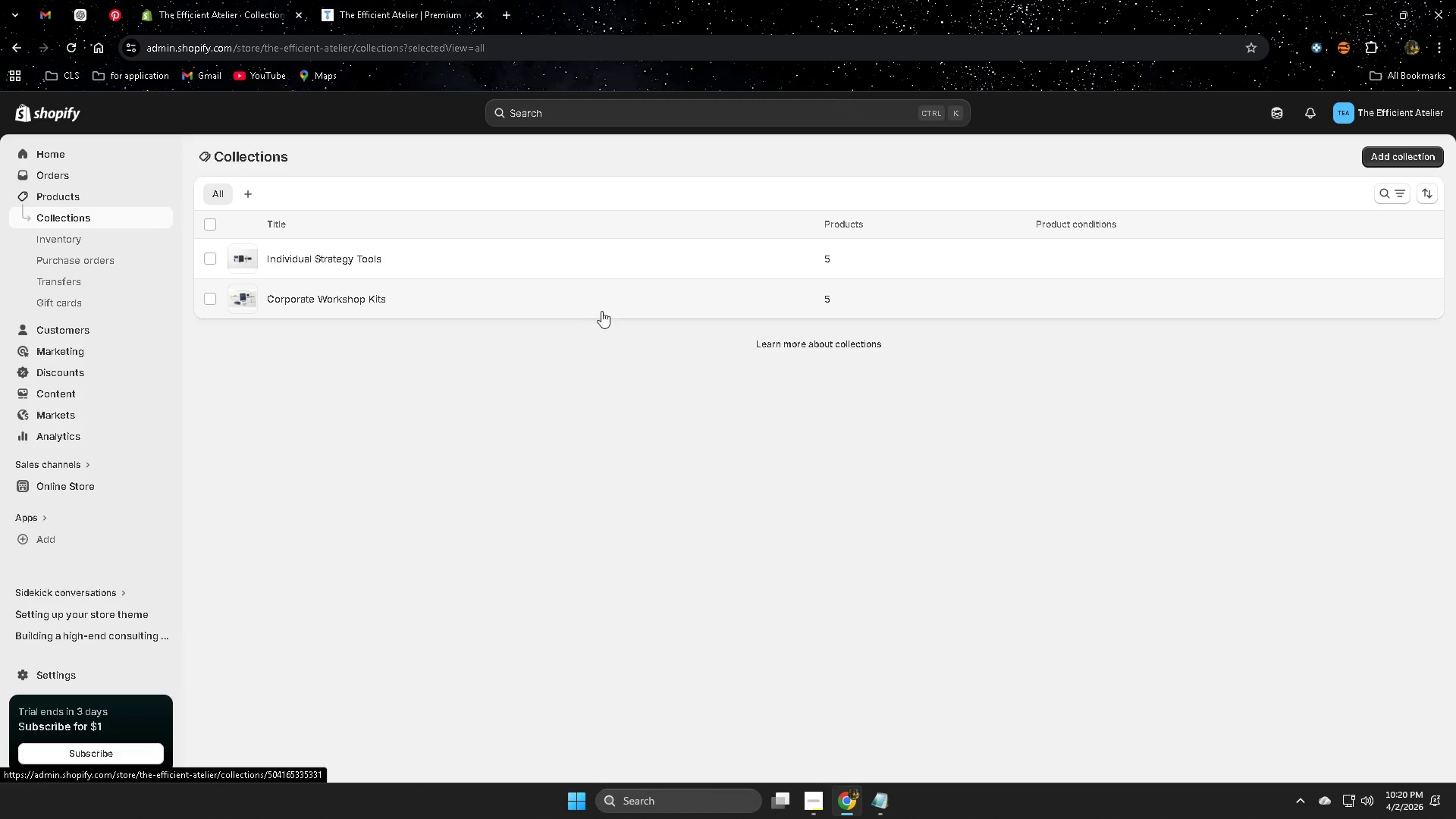 
left_click([512, 306])
 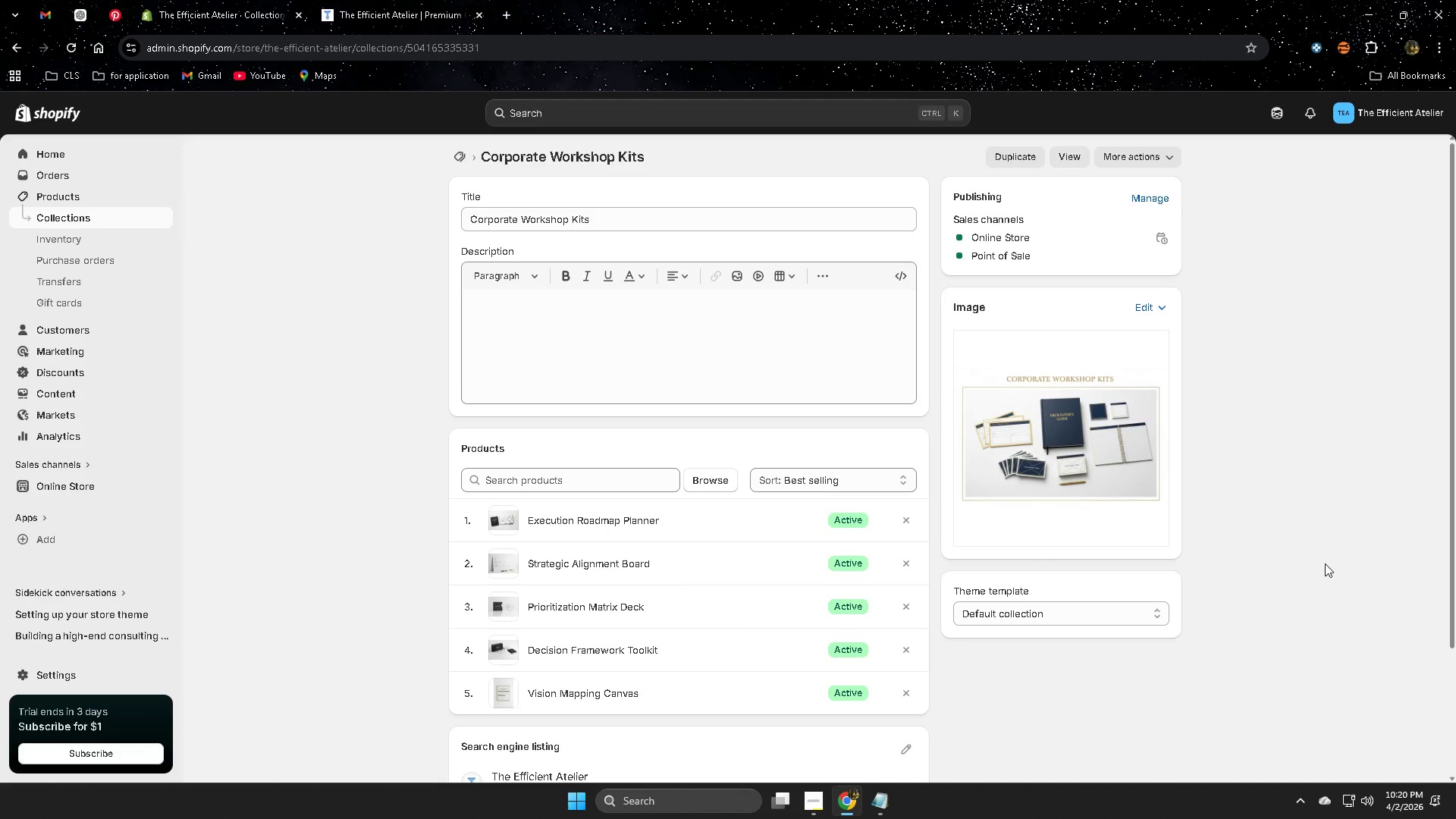 
scroll: coordinate [1325, 563], scroll_direction: down, amount: 2.0
 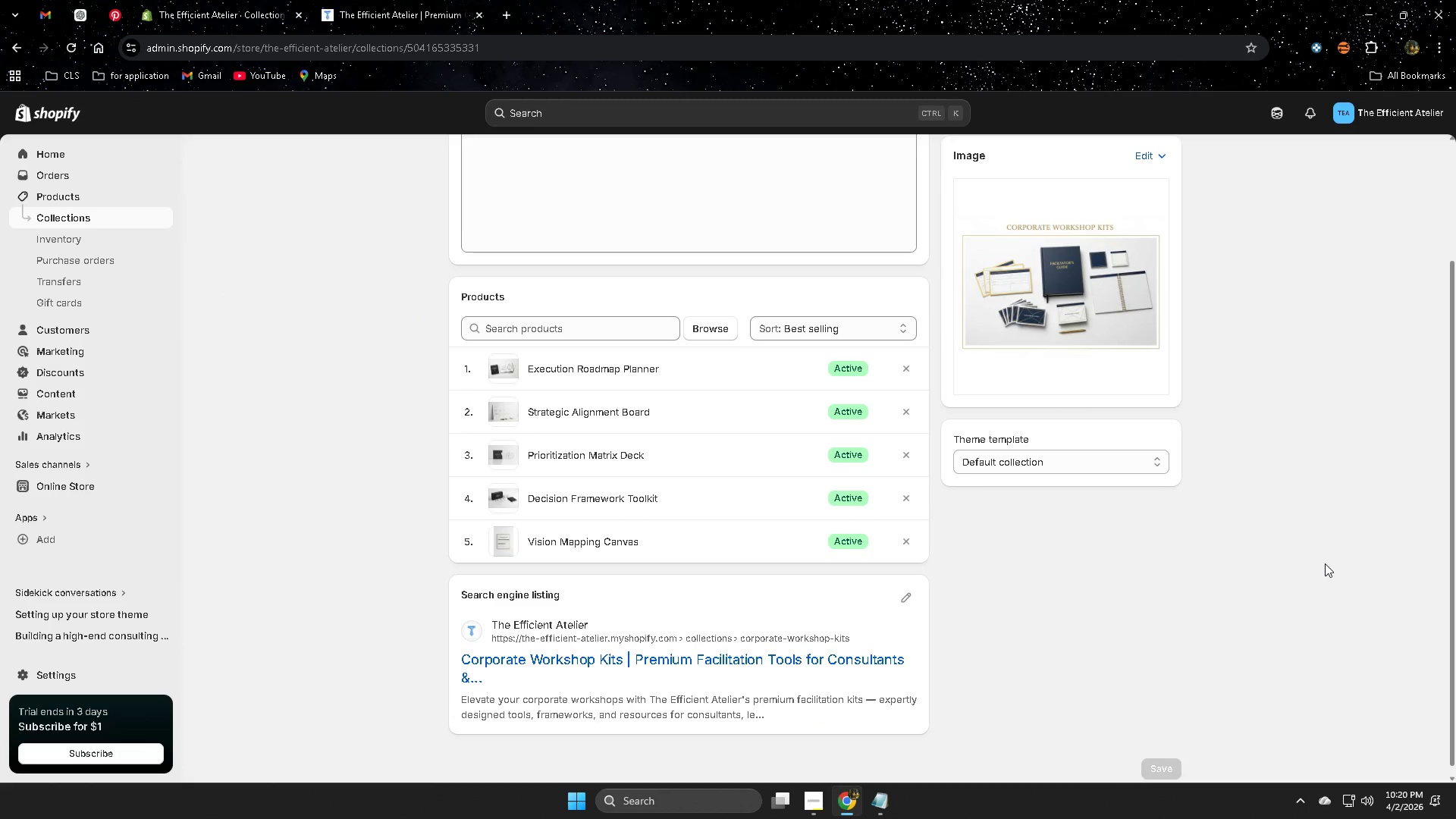 
scroll: coordinate [1325, 563], scroll_direction: up, amount: 1.0
 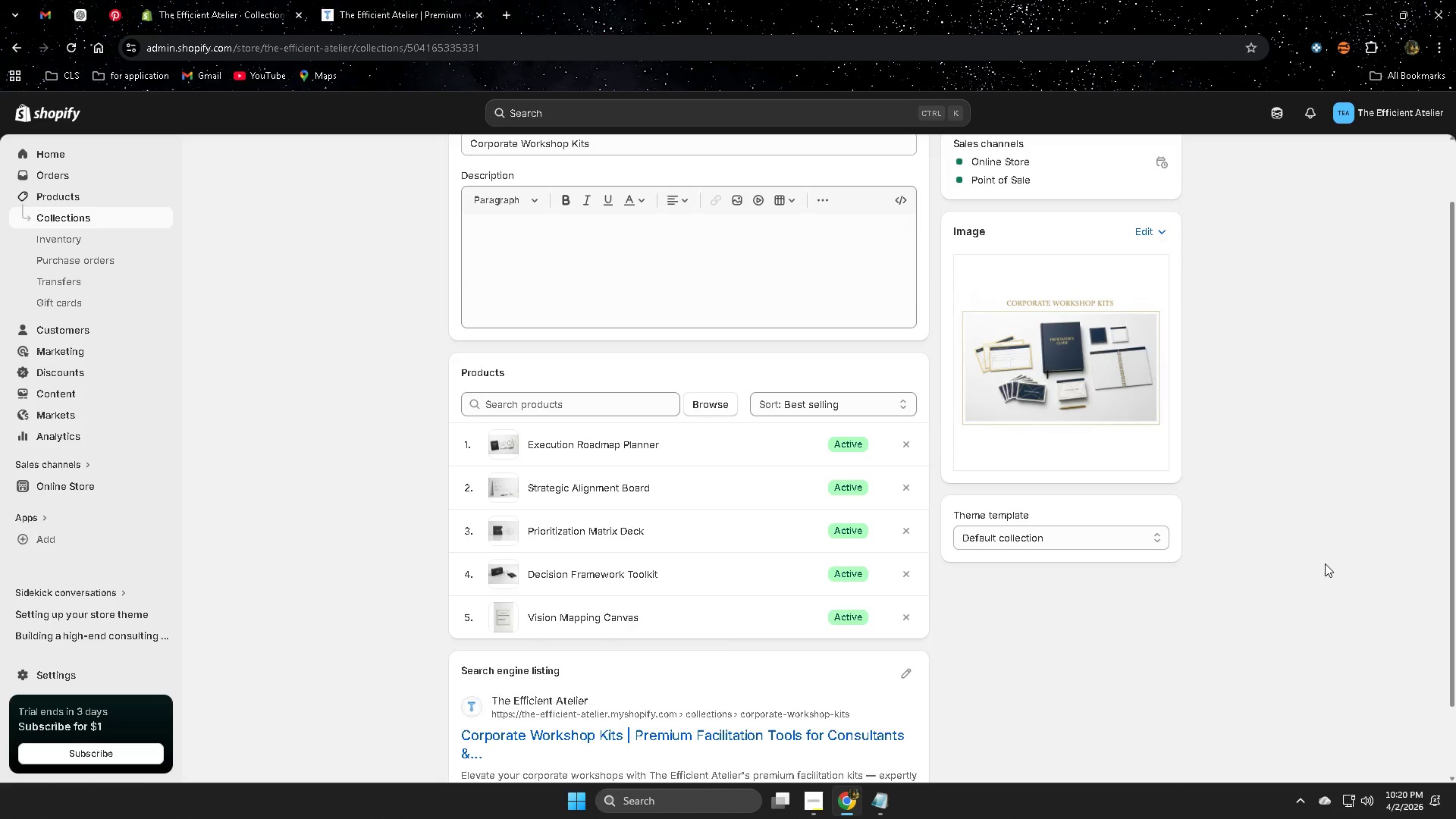 
scroll: coordinate [1325, 563], scroll_direction: down, amount: 1.0